 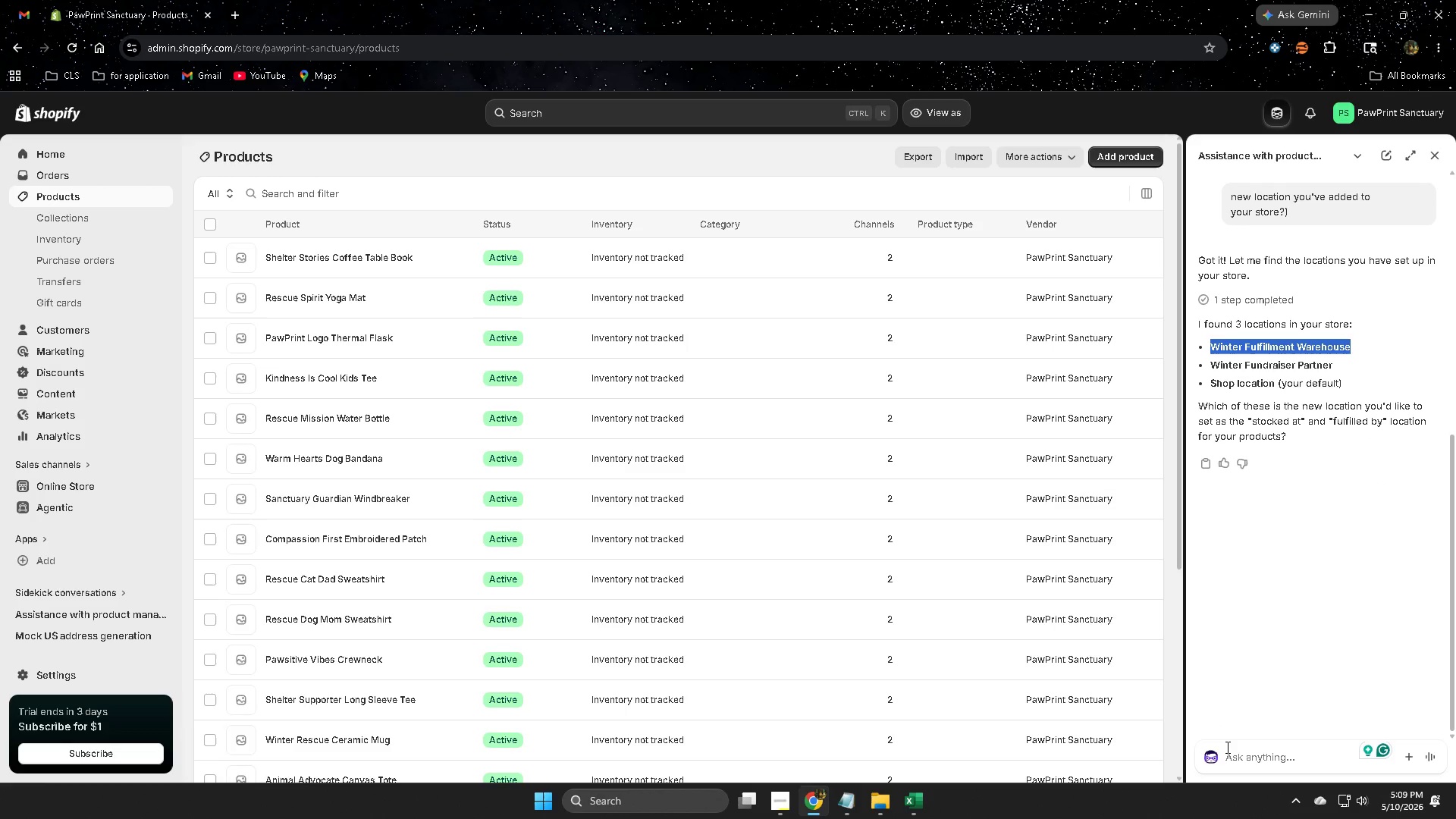 
left_click([1249, 768])
 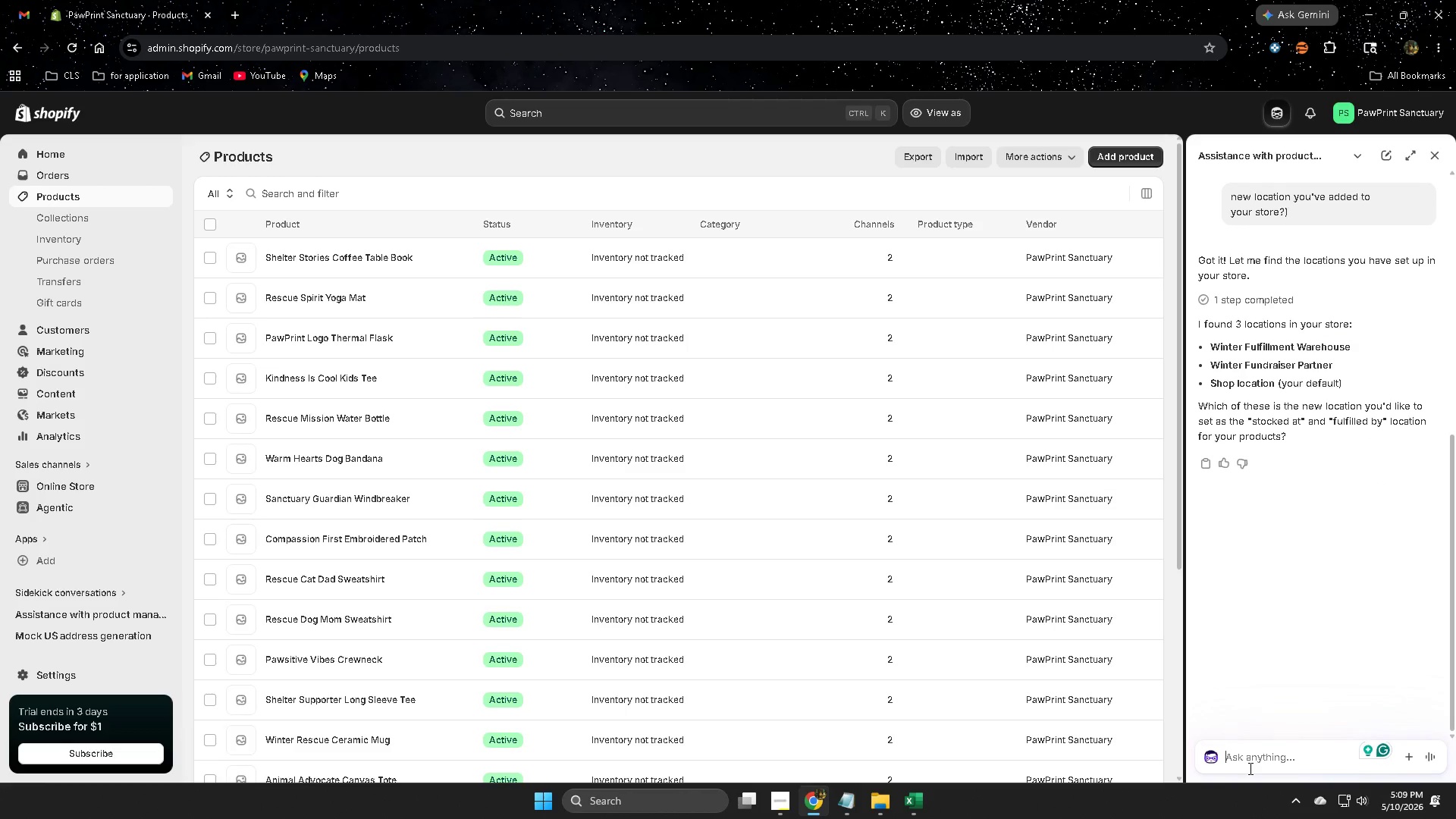 
key(Control+V)
 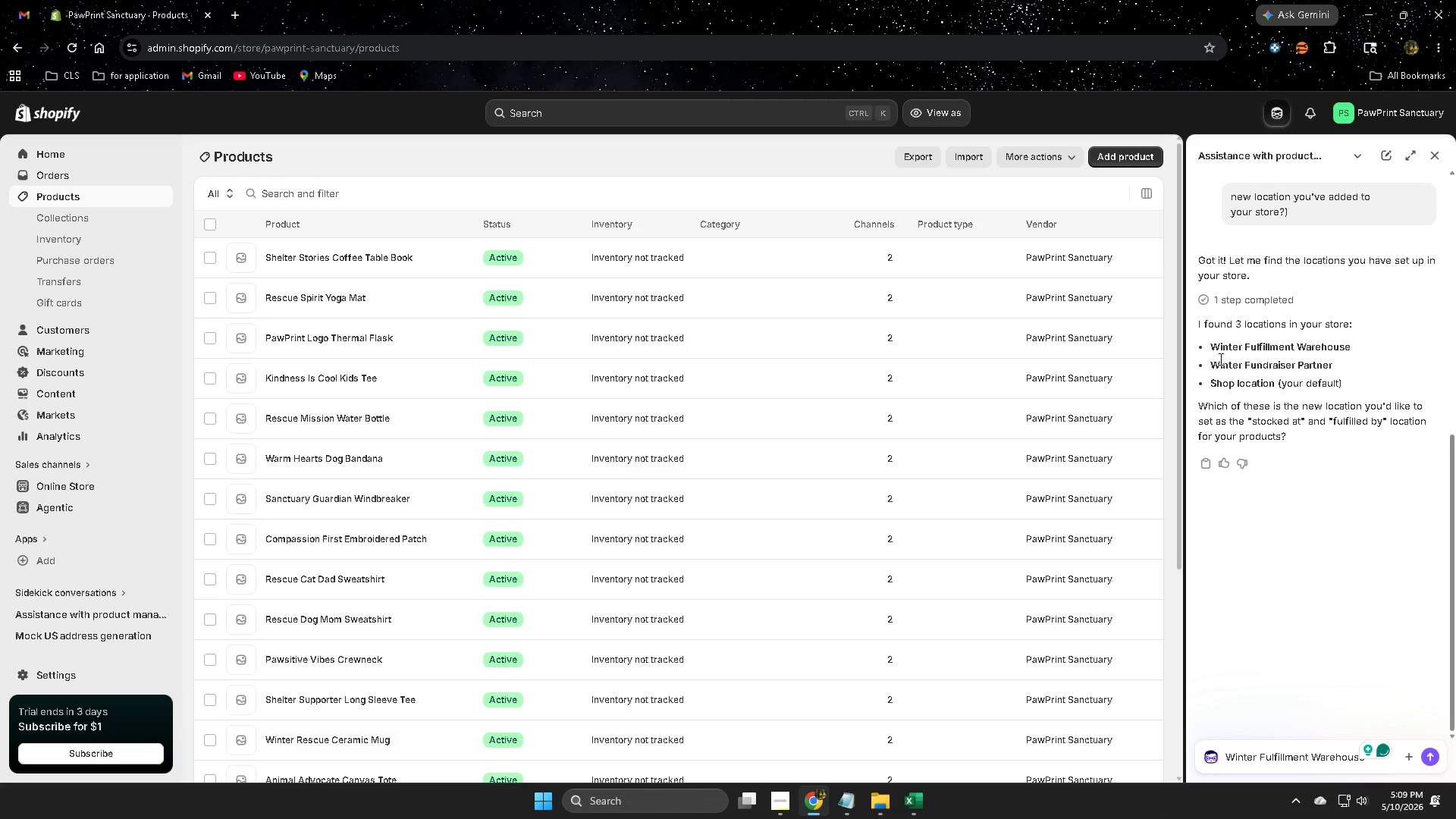 
left_click([1218, 362])
 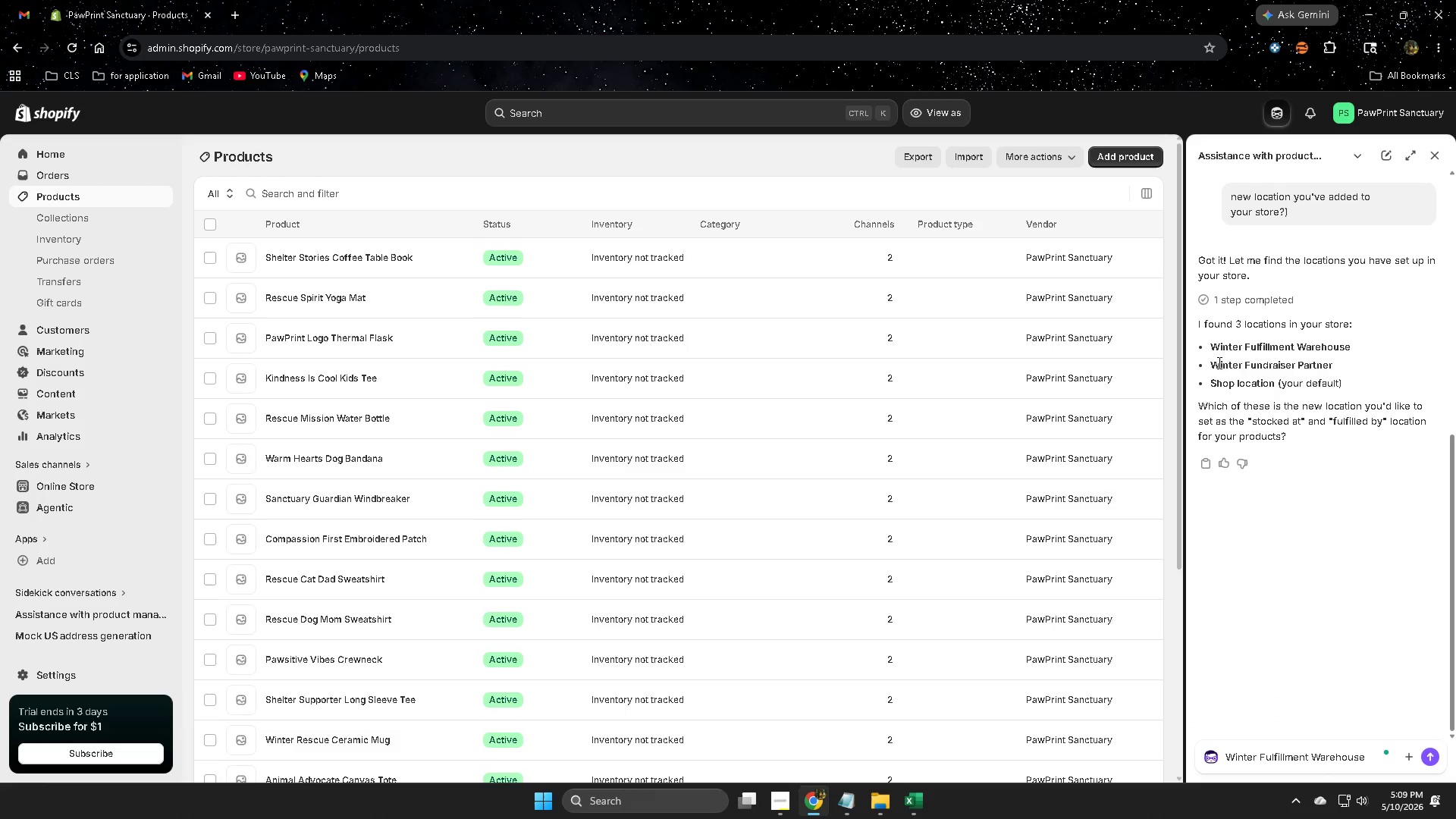 
left_click_drag(start_coordinate=[1218, 362], to_coordinate=[1356, 369])
 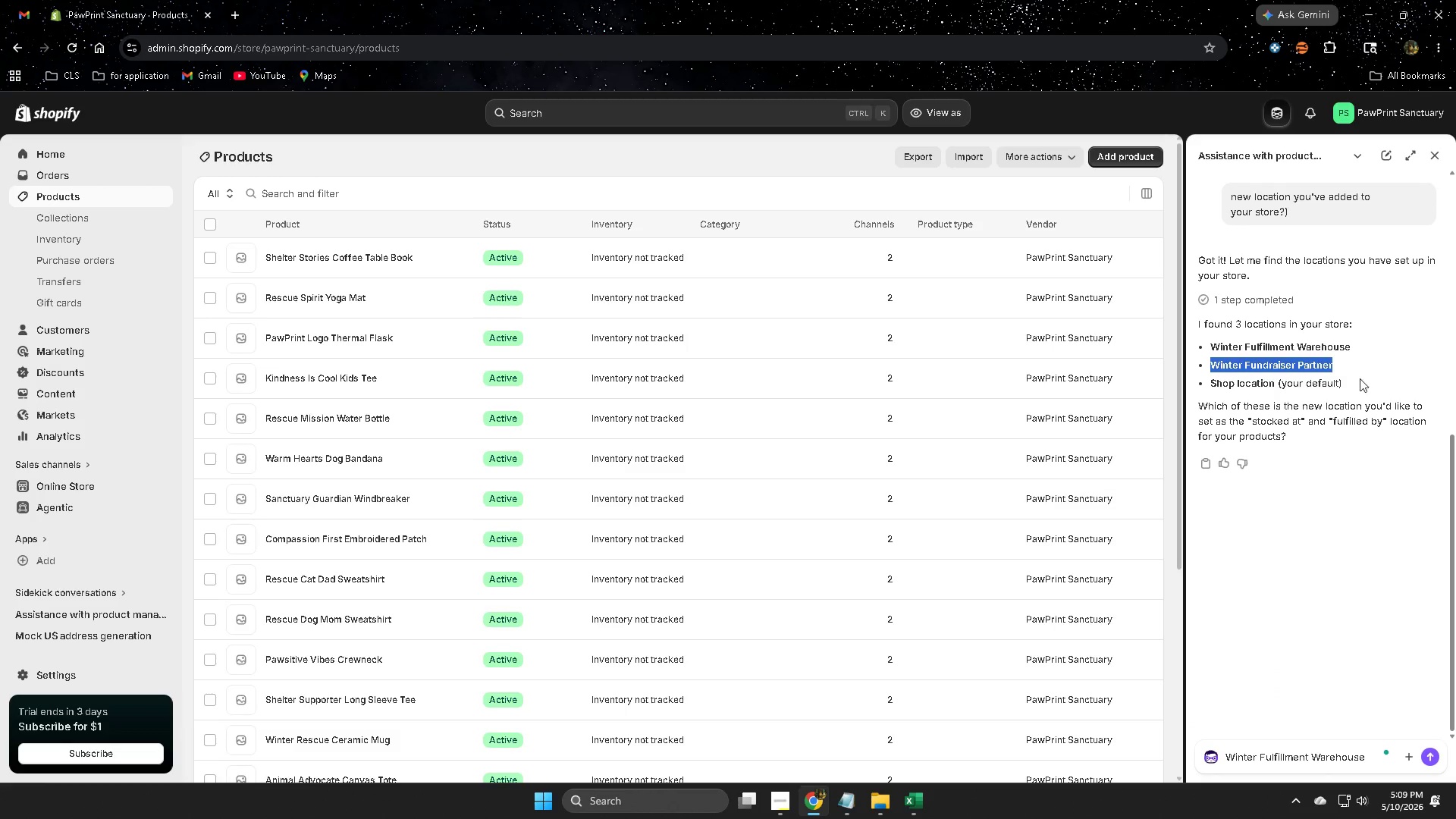 
key(Control+ControlLeft)
 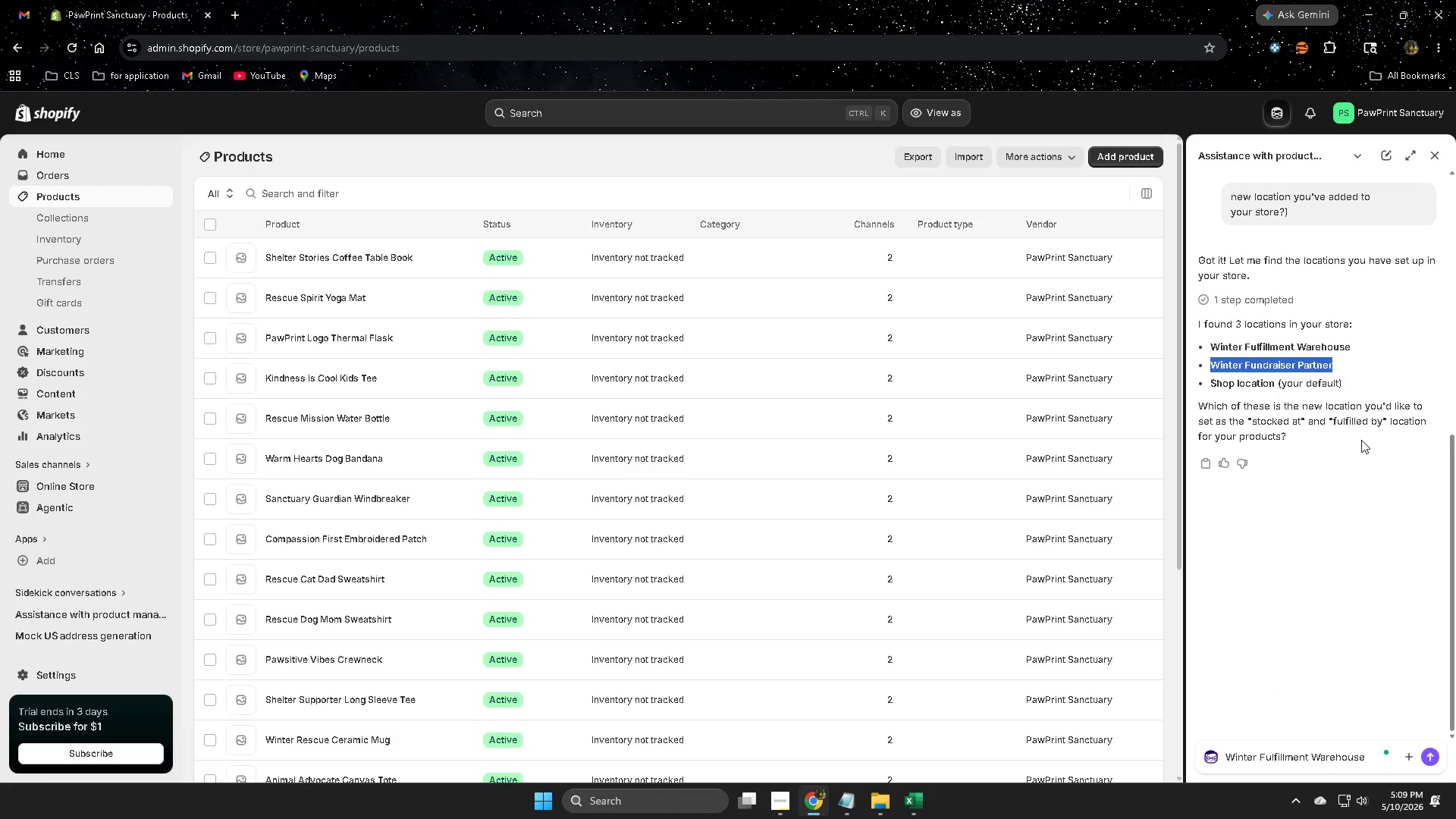 
key(Control+C)
 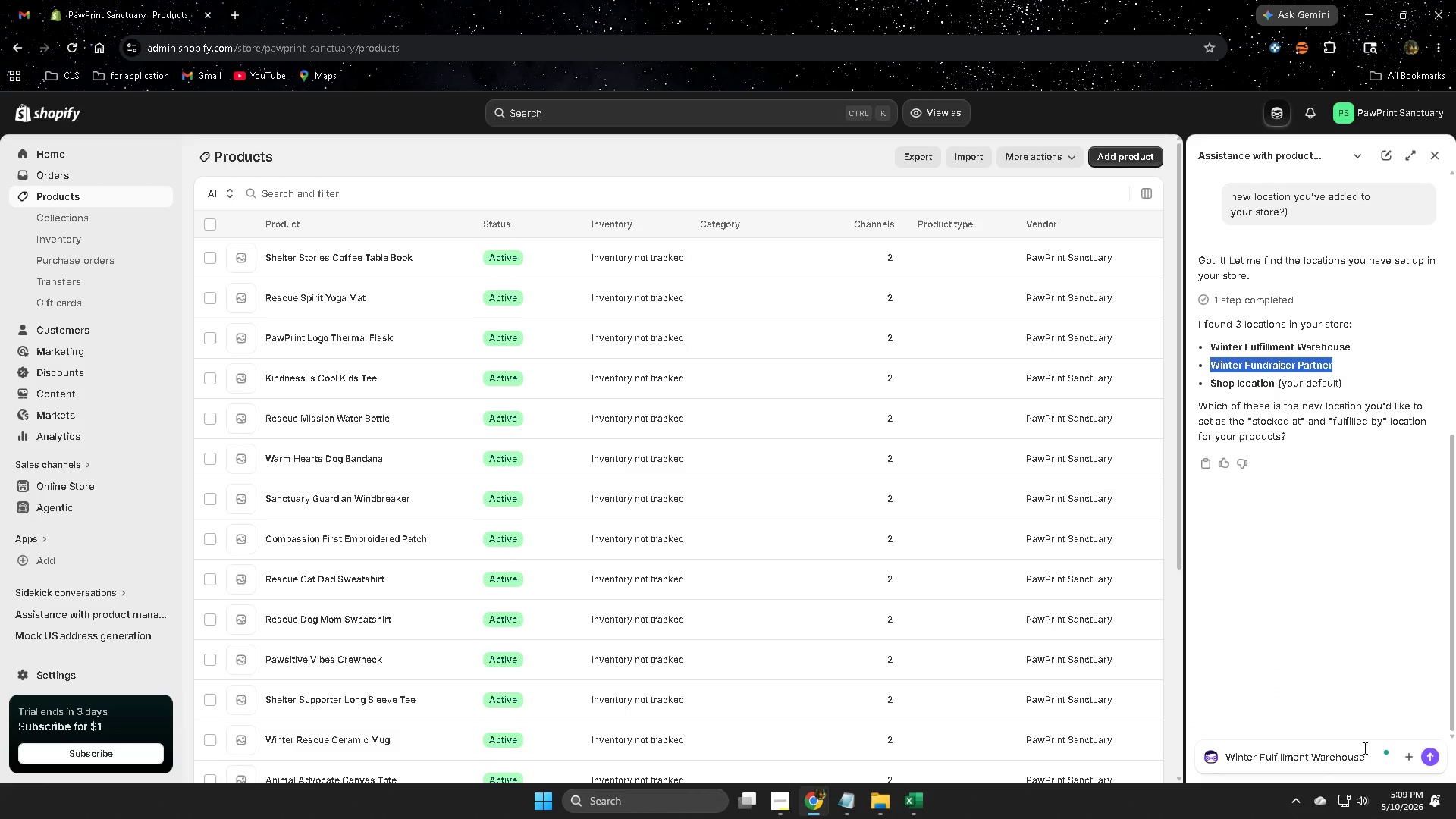 
left_click([1367, 755])
 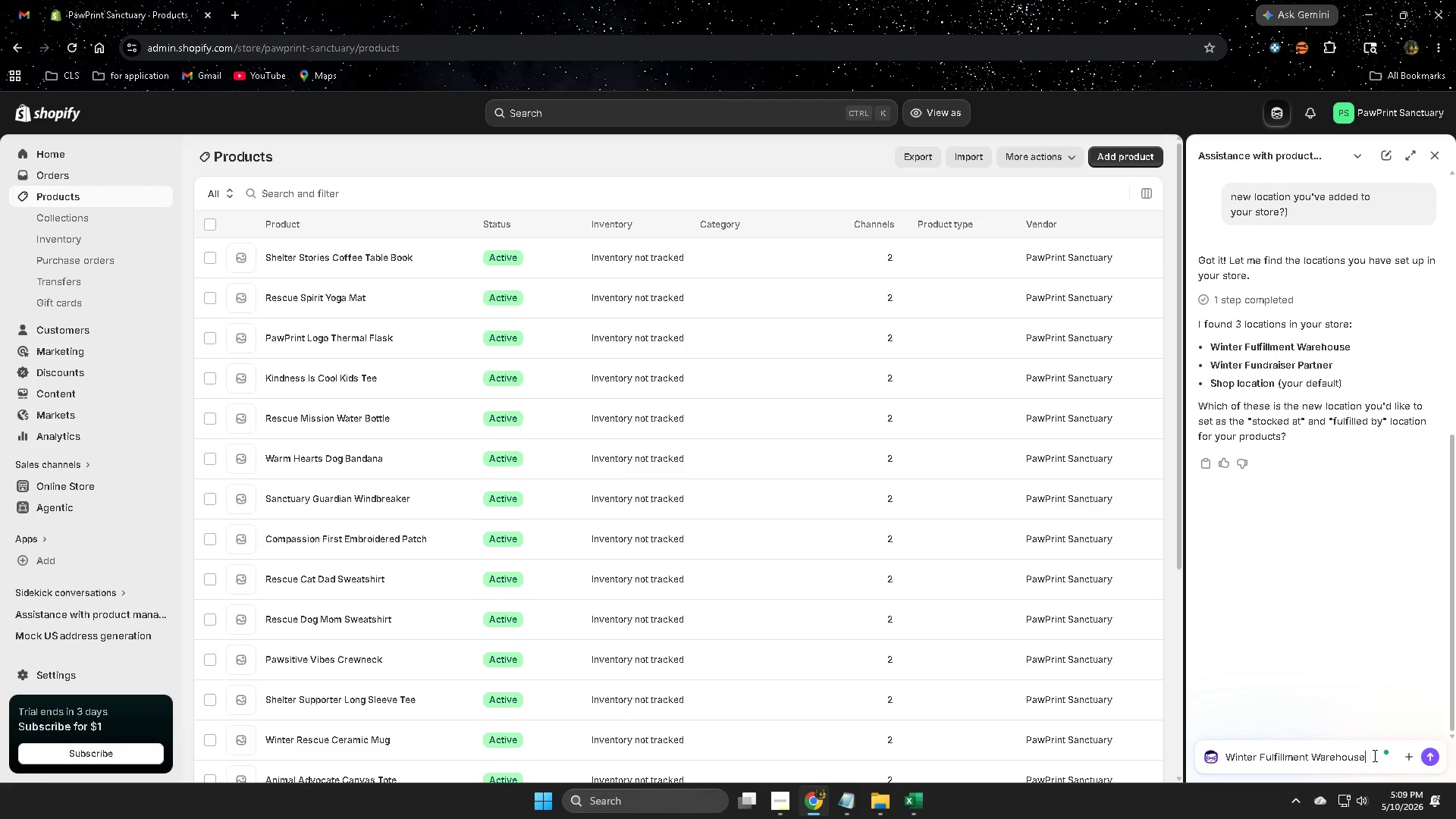 
type( and )
 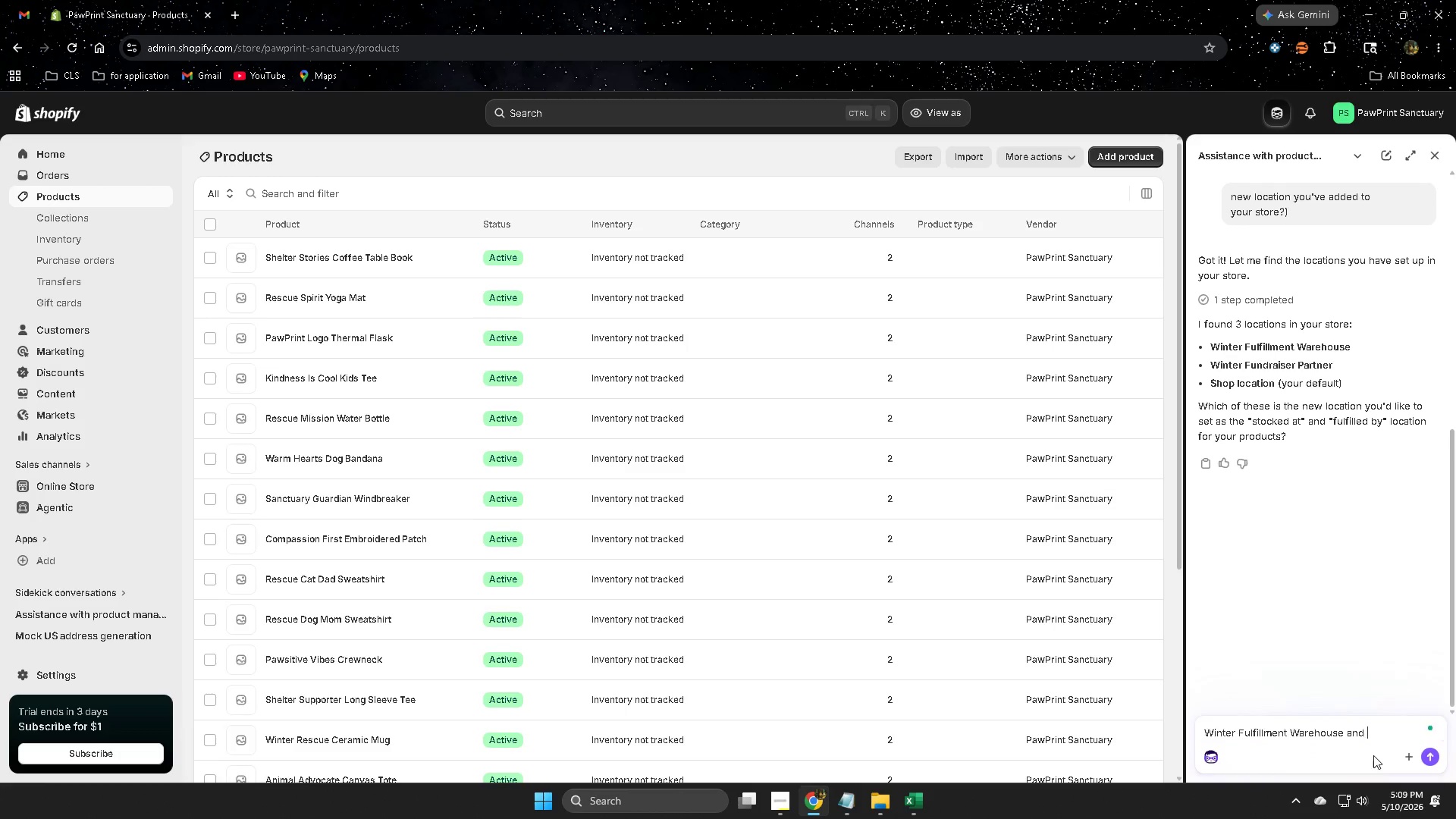 
key(Control+V)
 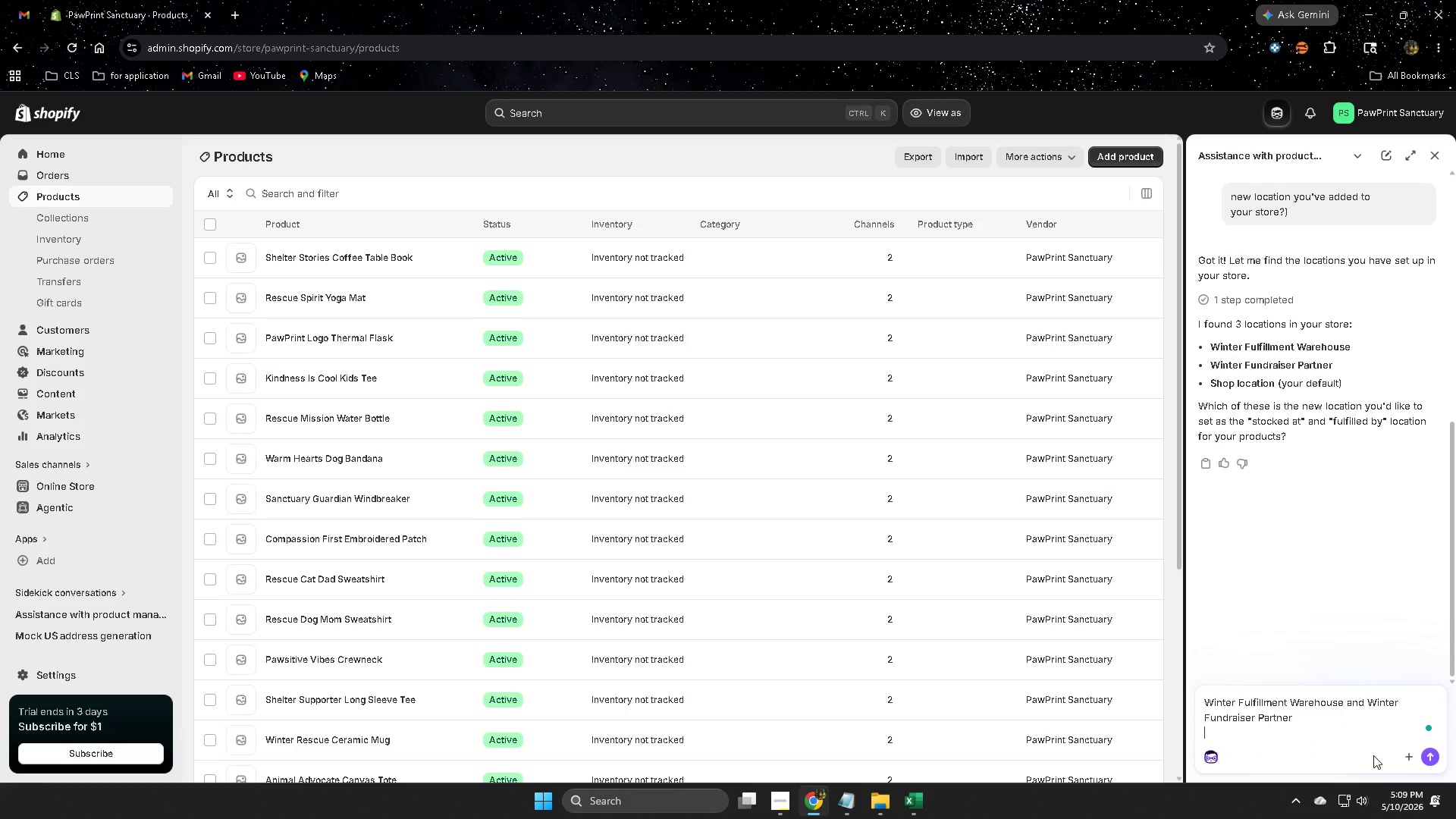 
key(Enter)
 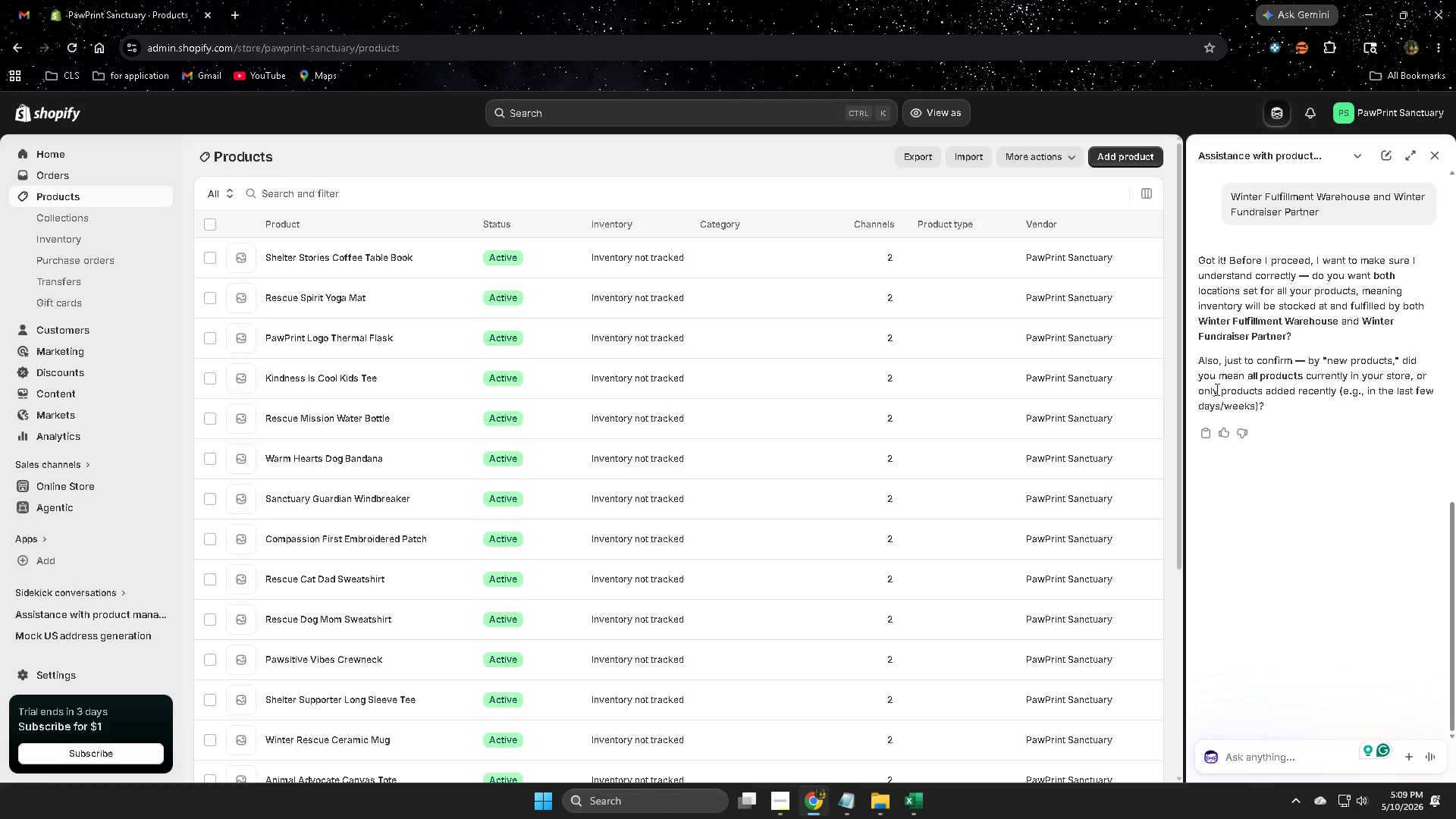 
wait(22.58)
 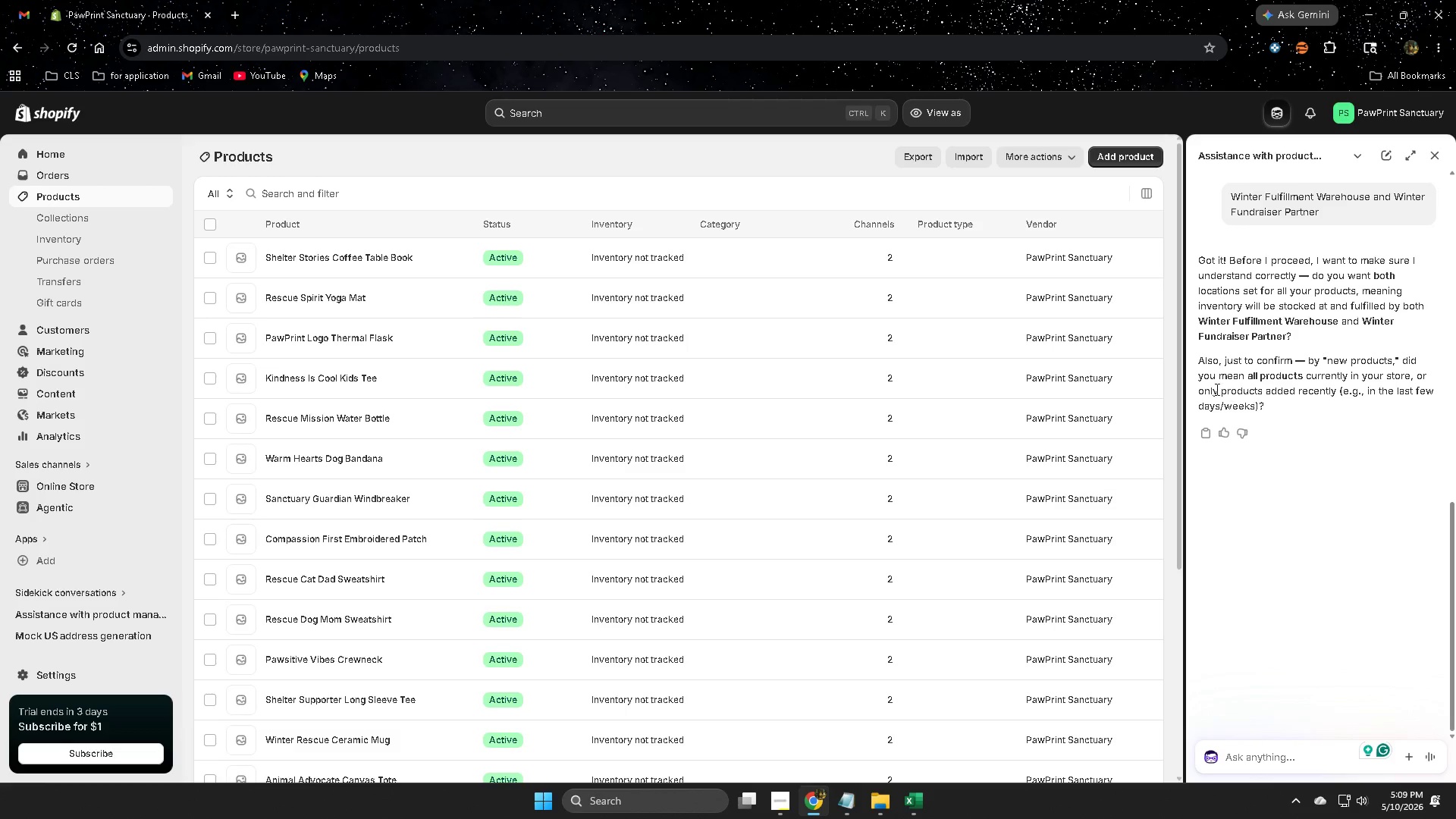 
type(do it in all product)
 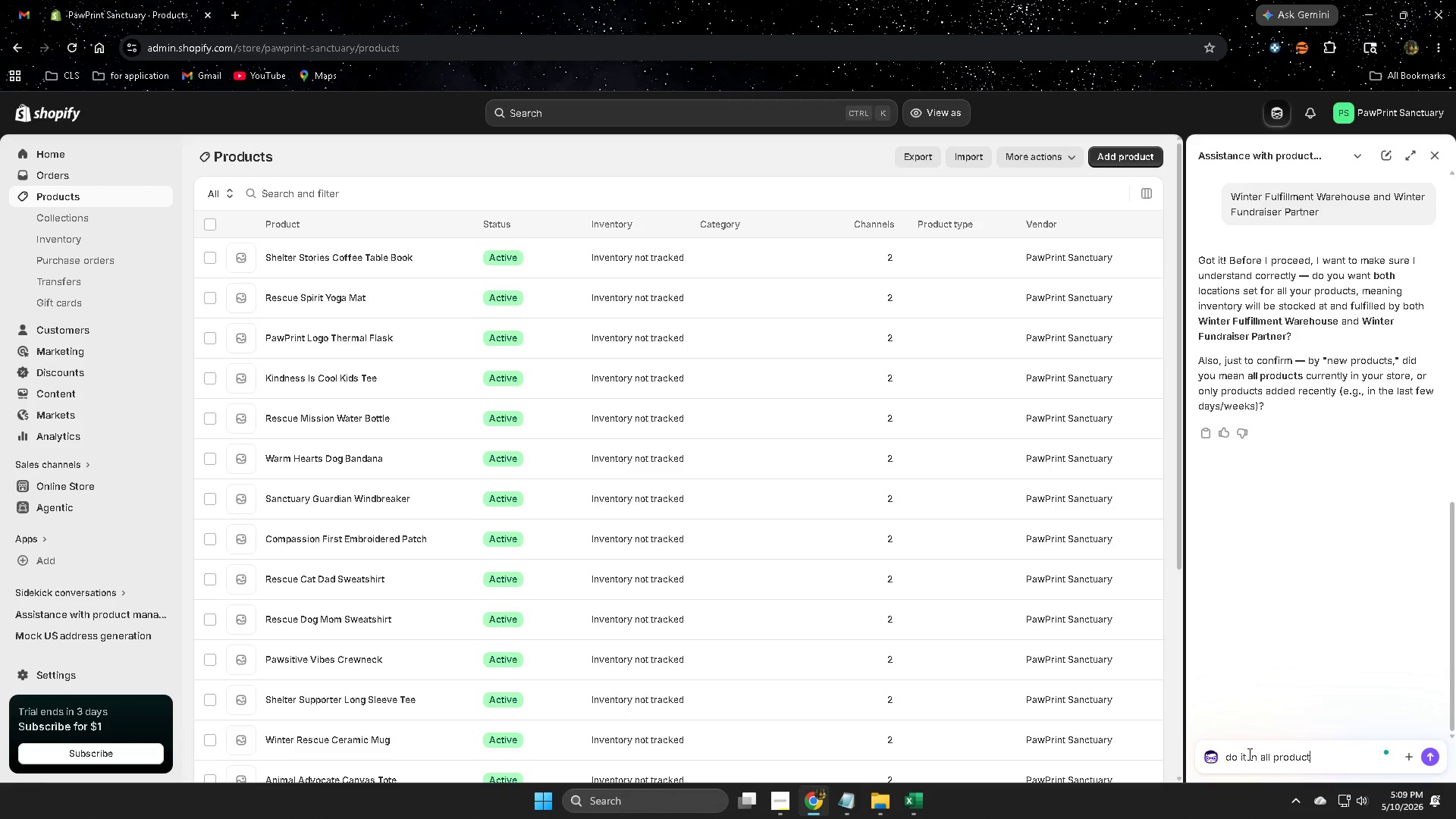 
key(Enter)
 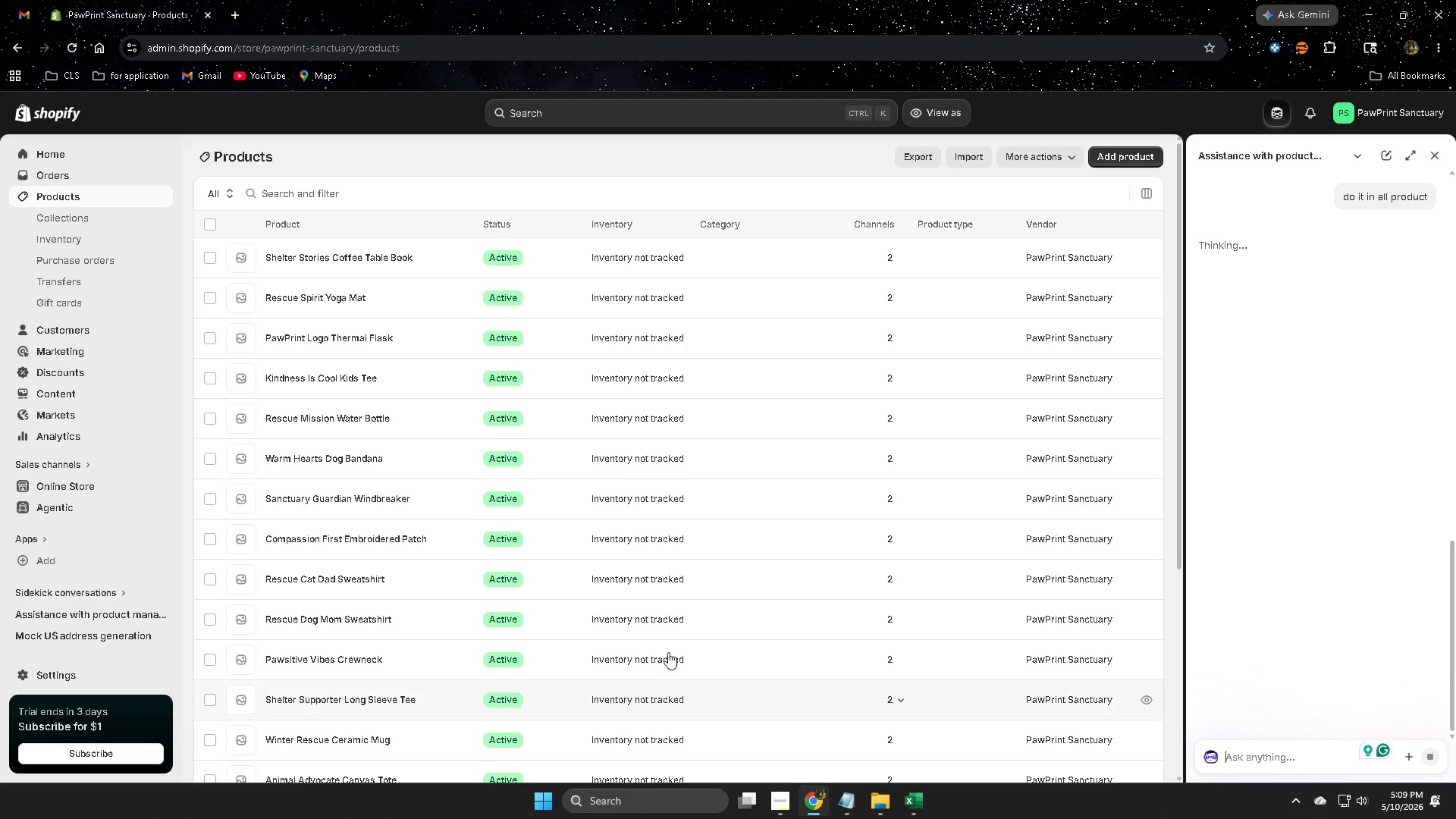 
scroll: coordinate [757, 570], scroll_direction: up, amount: 4.0
 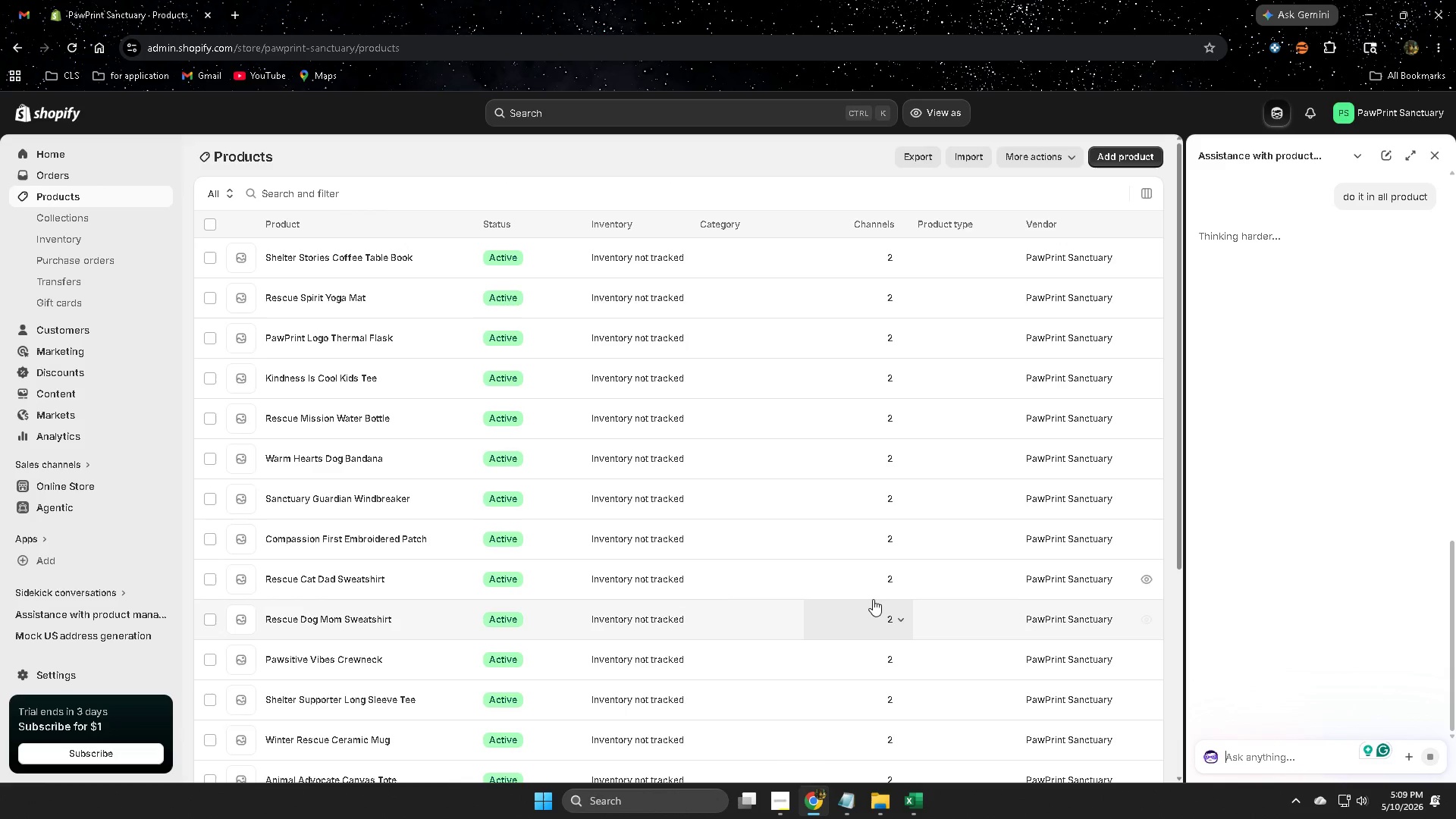 
scroll: coordinate [867, 601], scroll_direction: down, amount: 7.0
 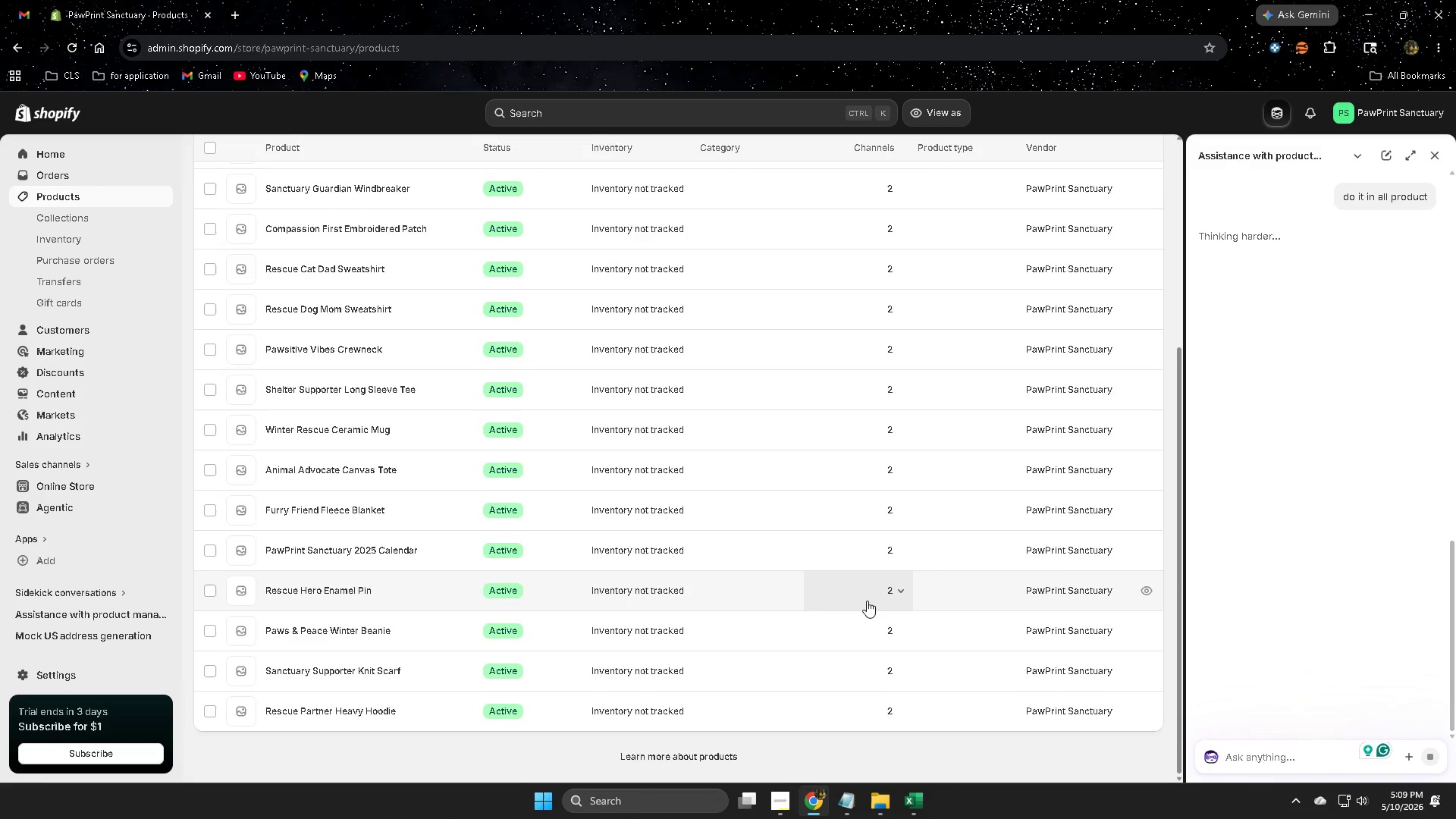 
scroll: coordinate [867, 601], scroll_direction: up, amount: 8.0
 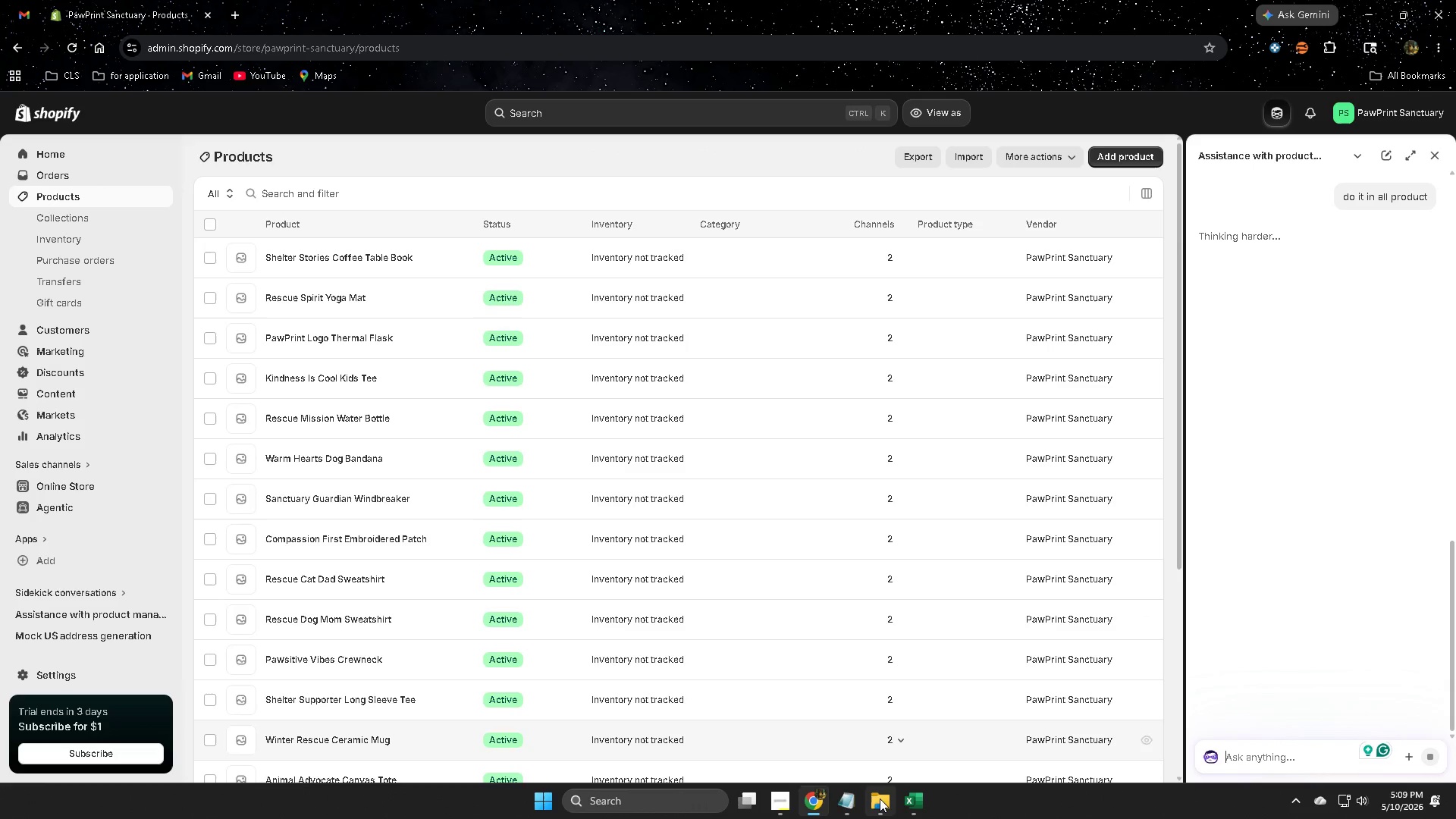 
left_click([777, 800])